 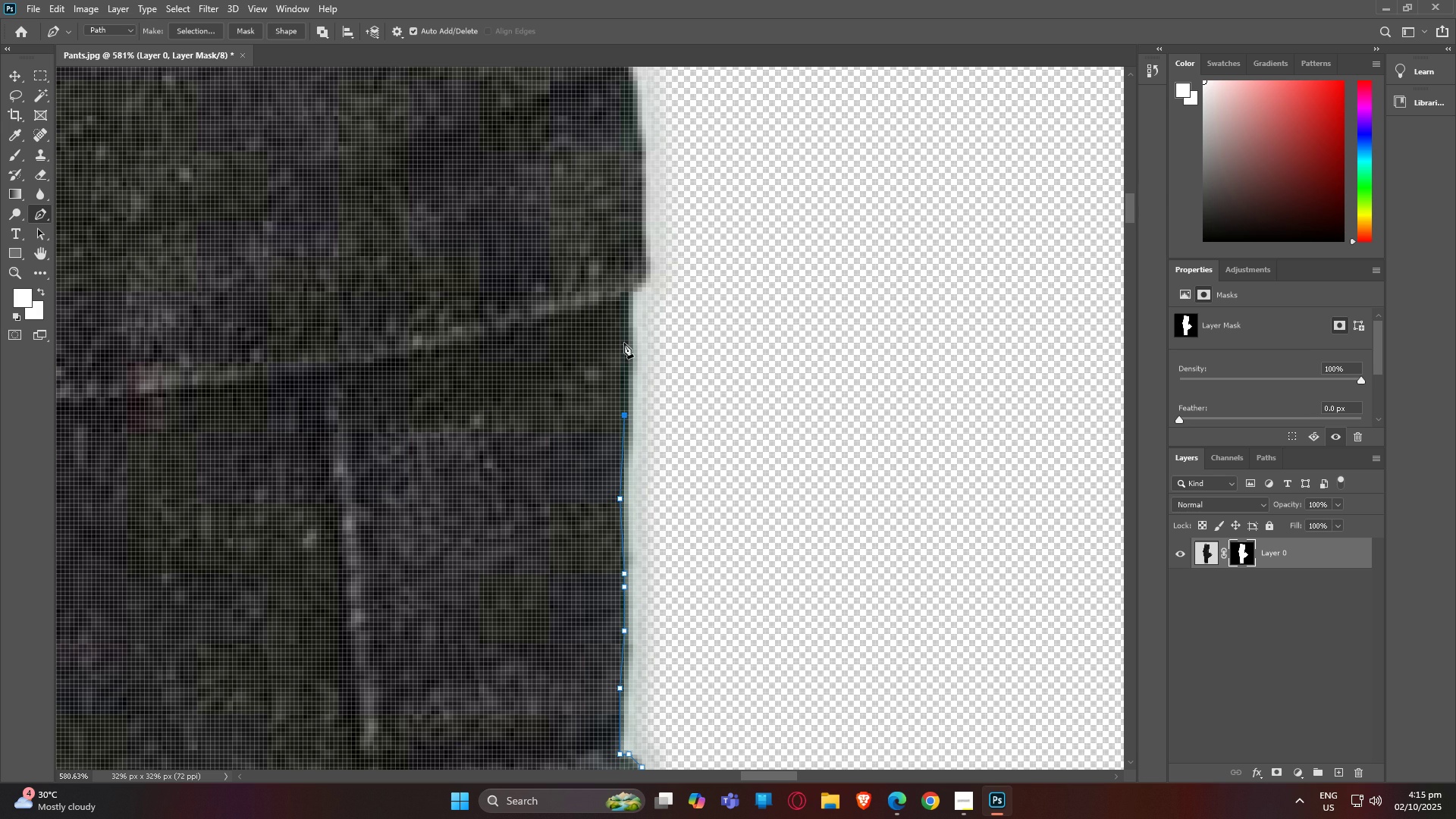 
double_click([623, 297])
 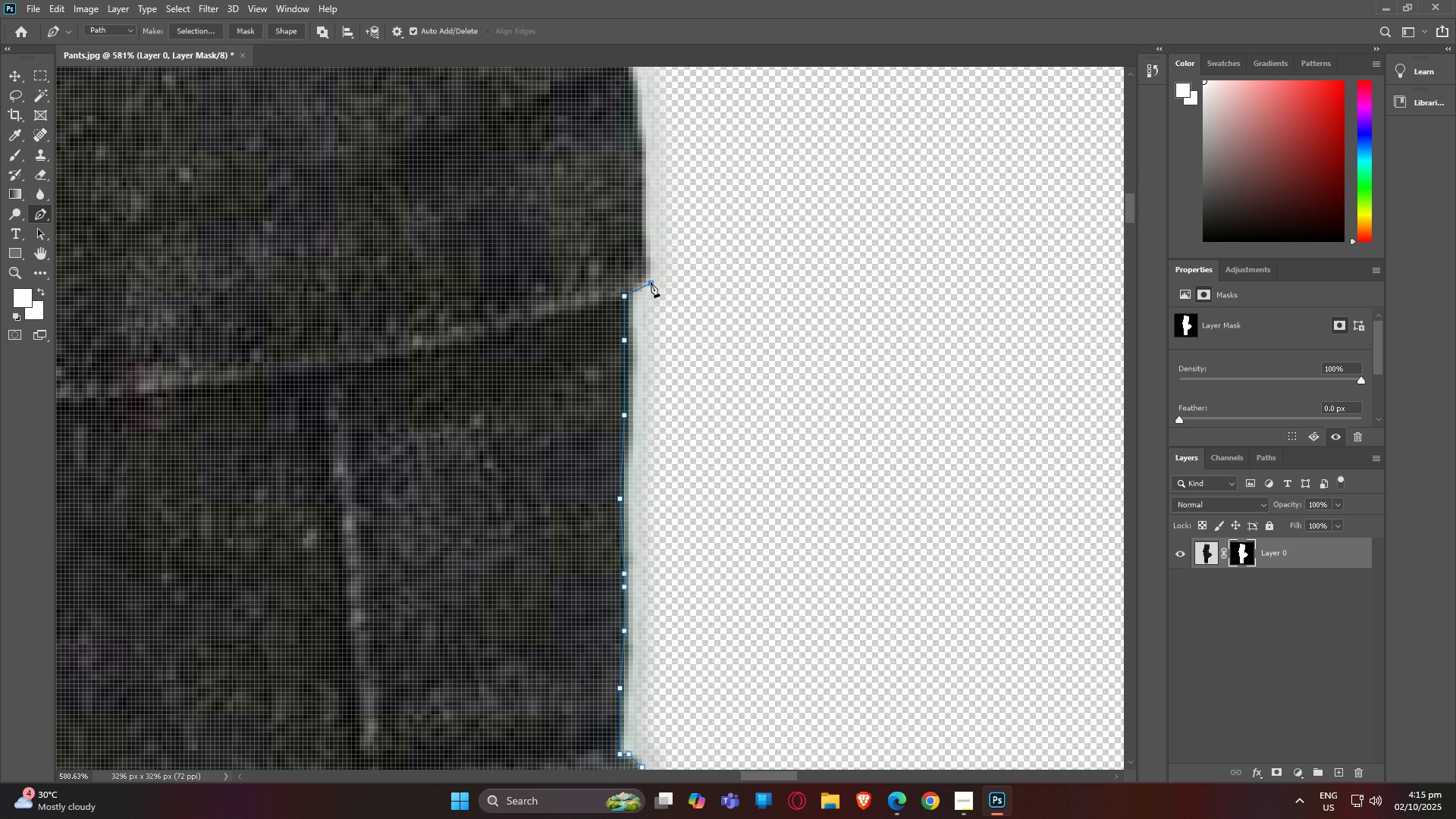 
left_click([651, 282])
 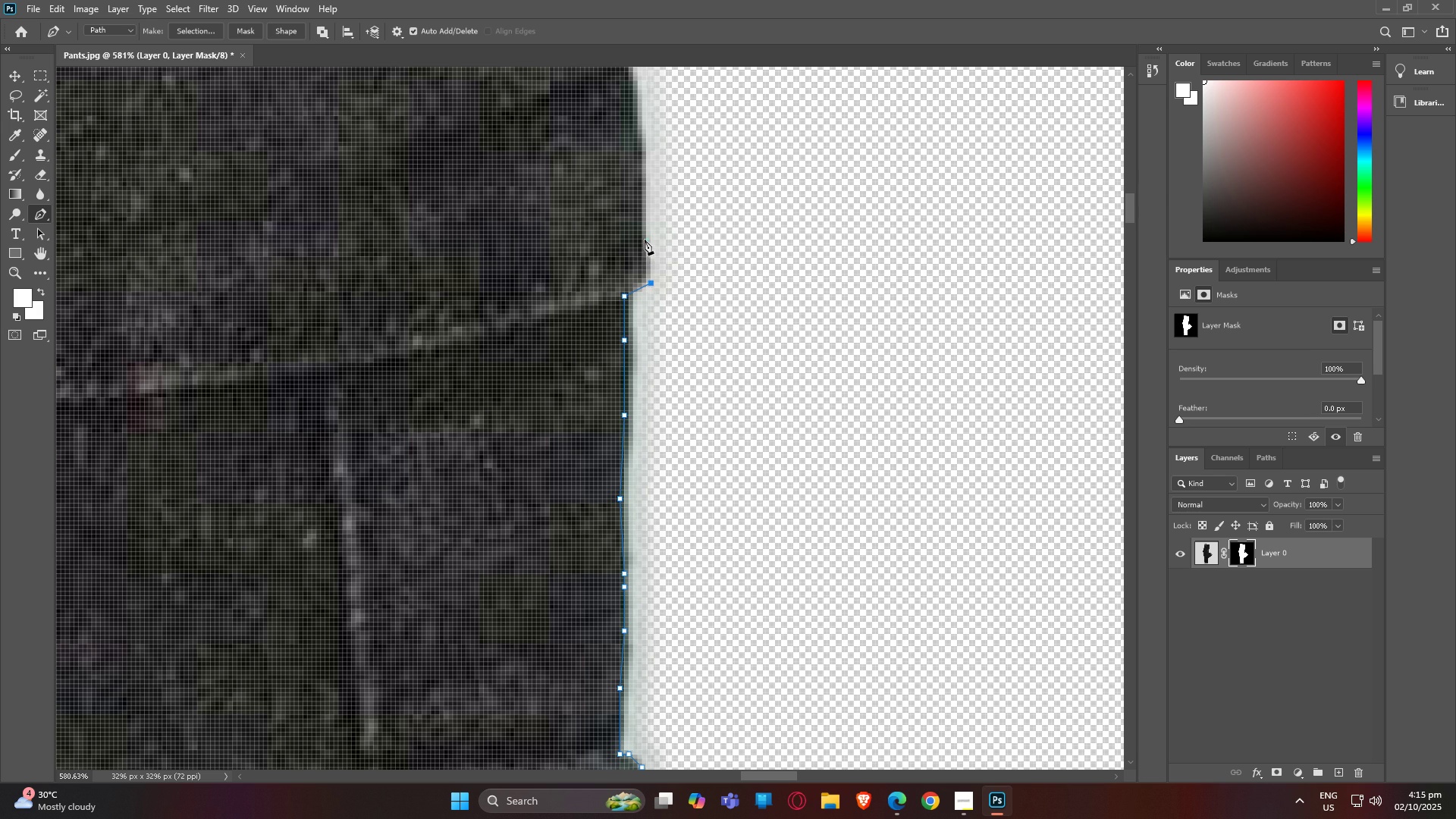 
left_click([645, 238])
 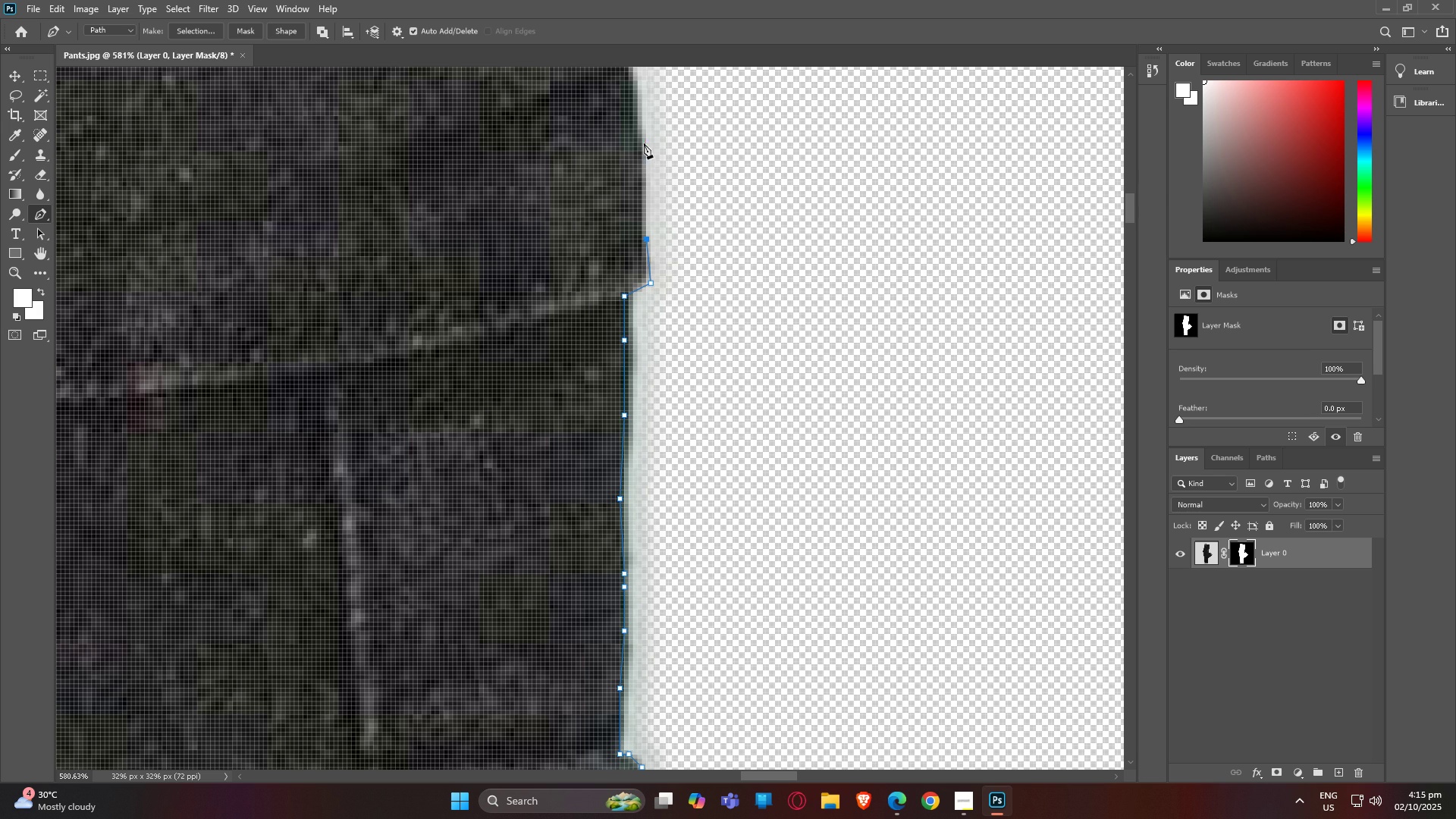 
left_click([644, 143])
 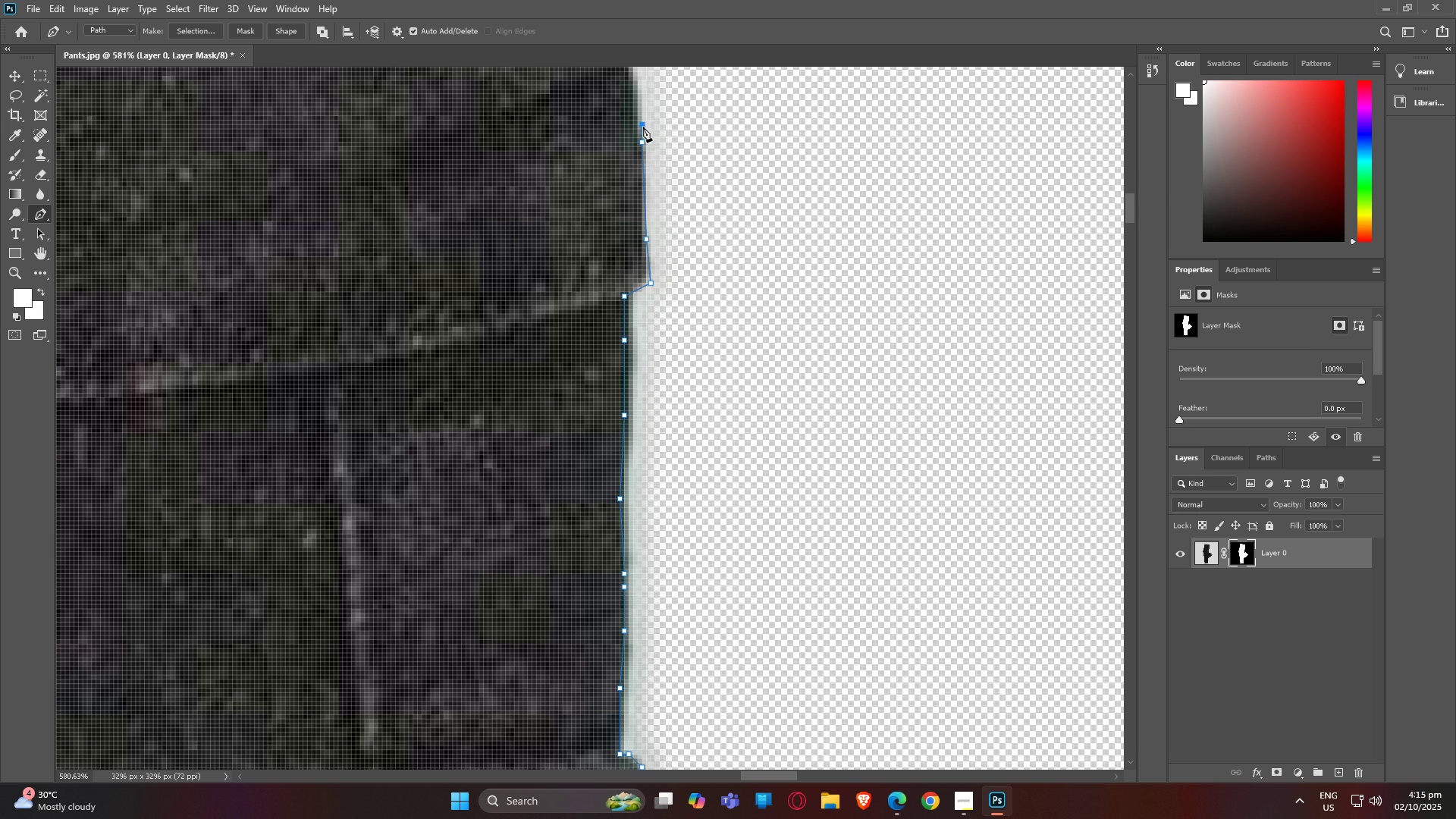 
left_click([643, 127])
 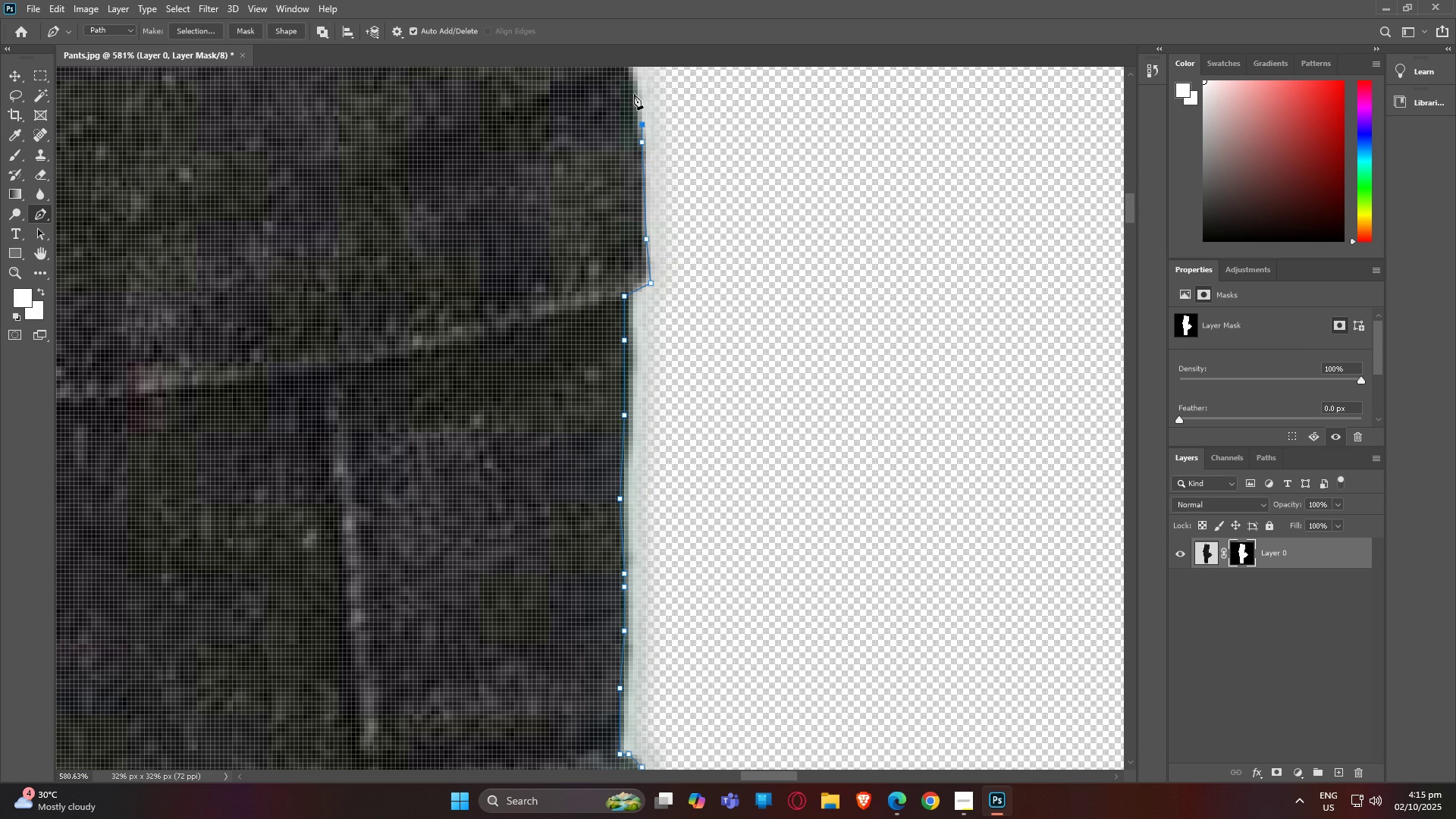 
type(hhp)